 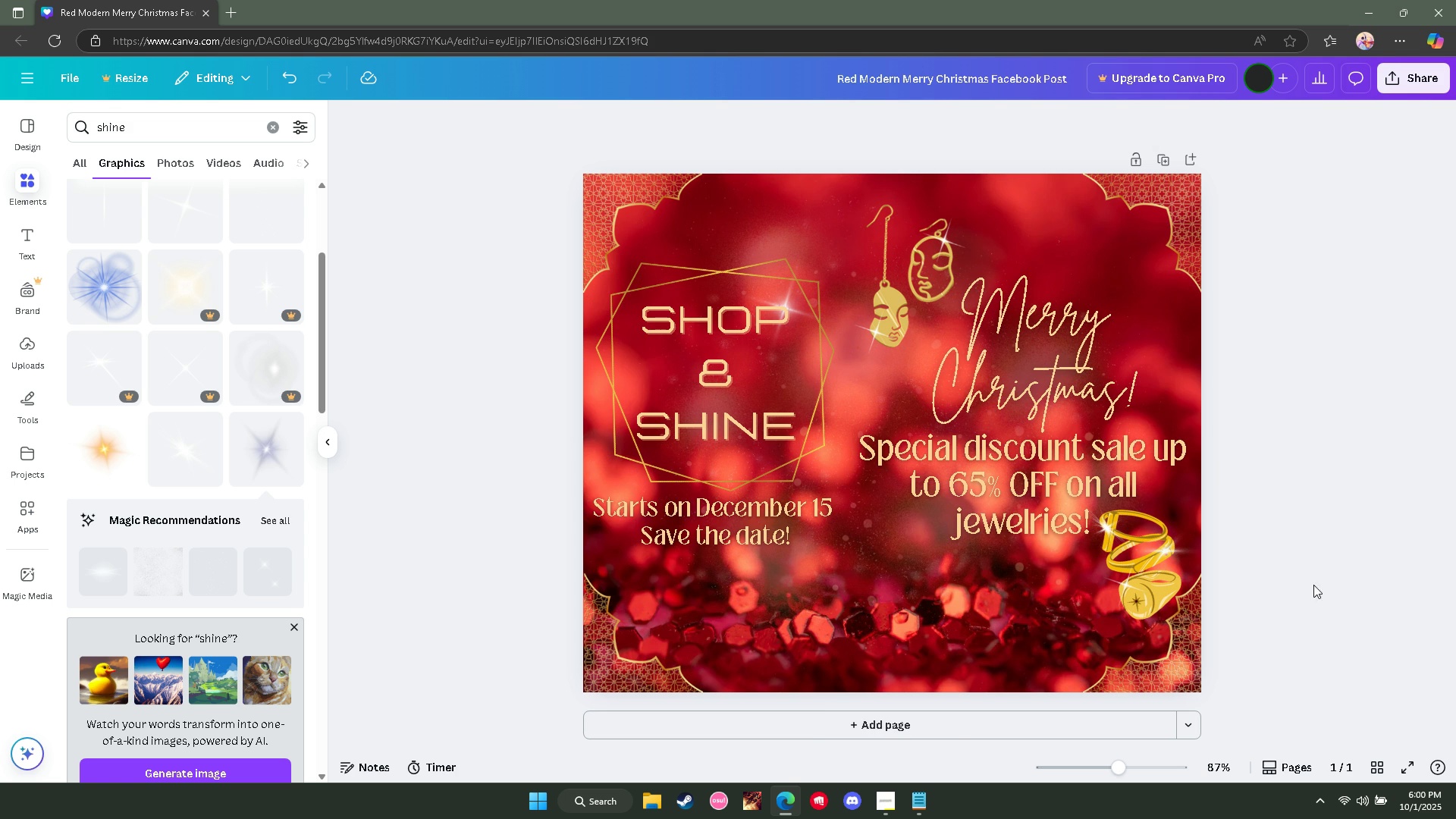 
double_click([206, 133])
 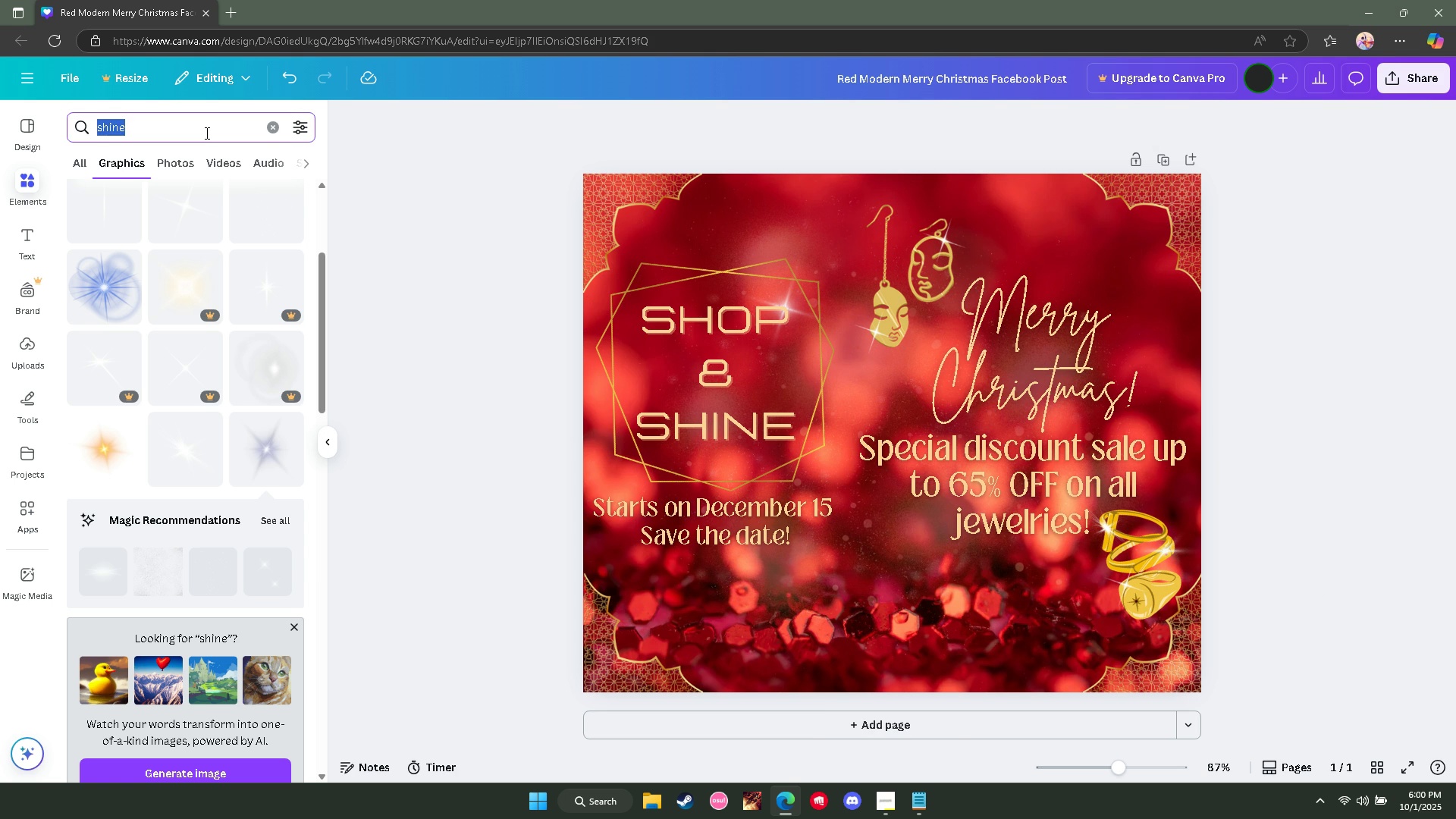 
type(snoqing)
 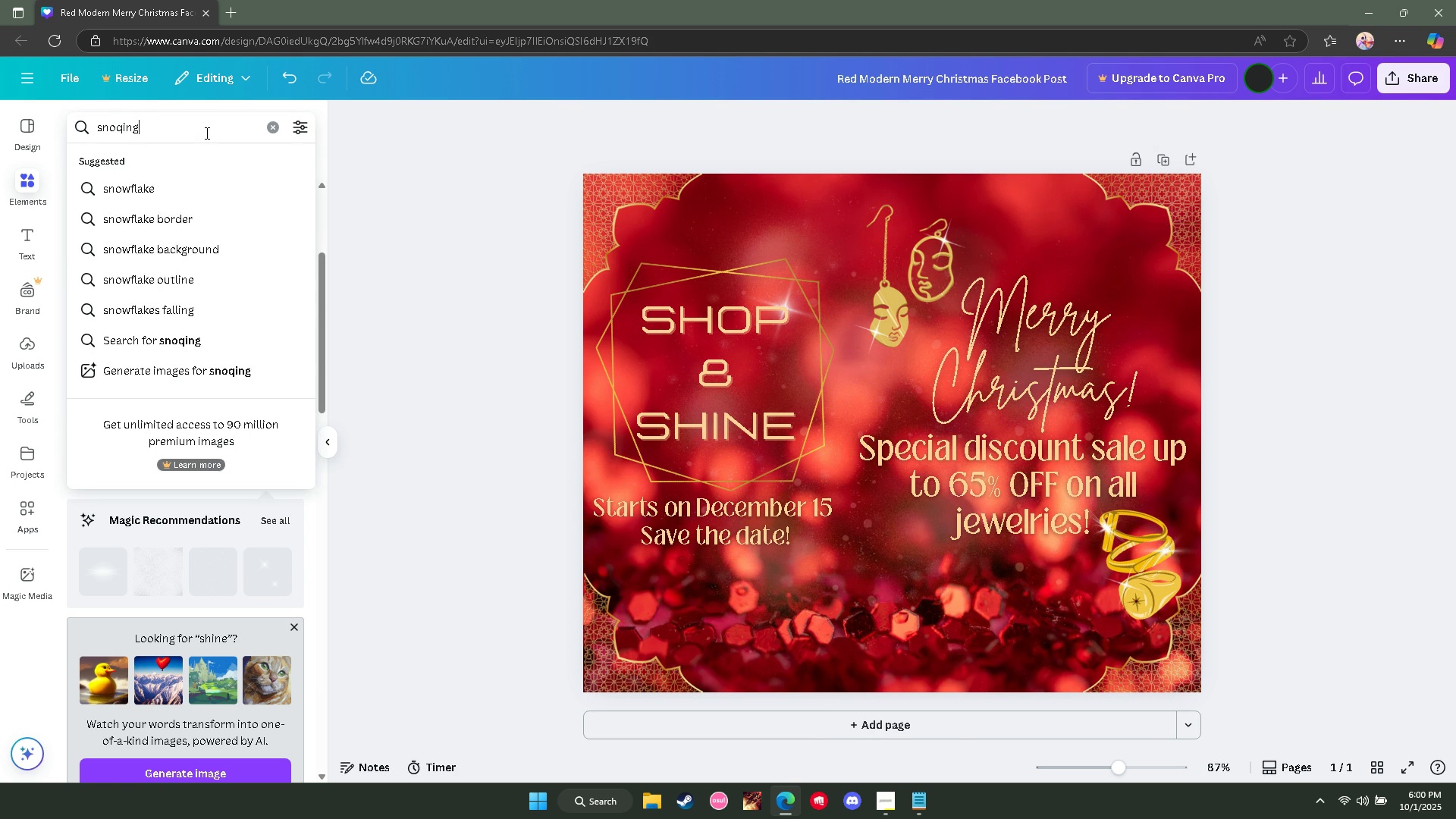 
key(Enter)
 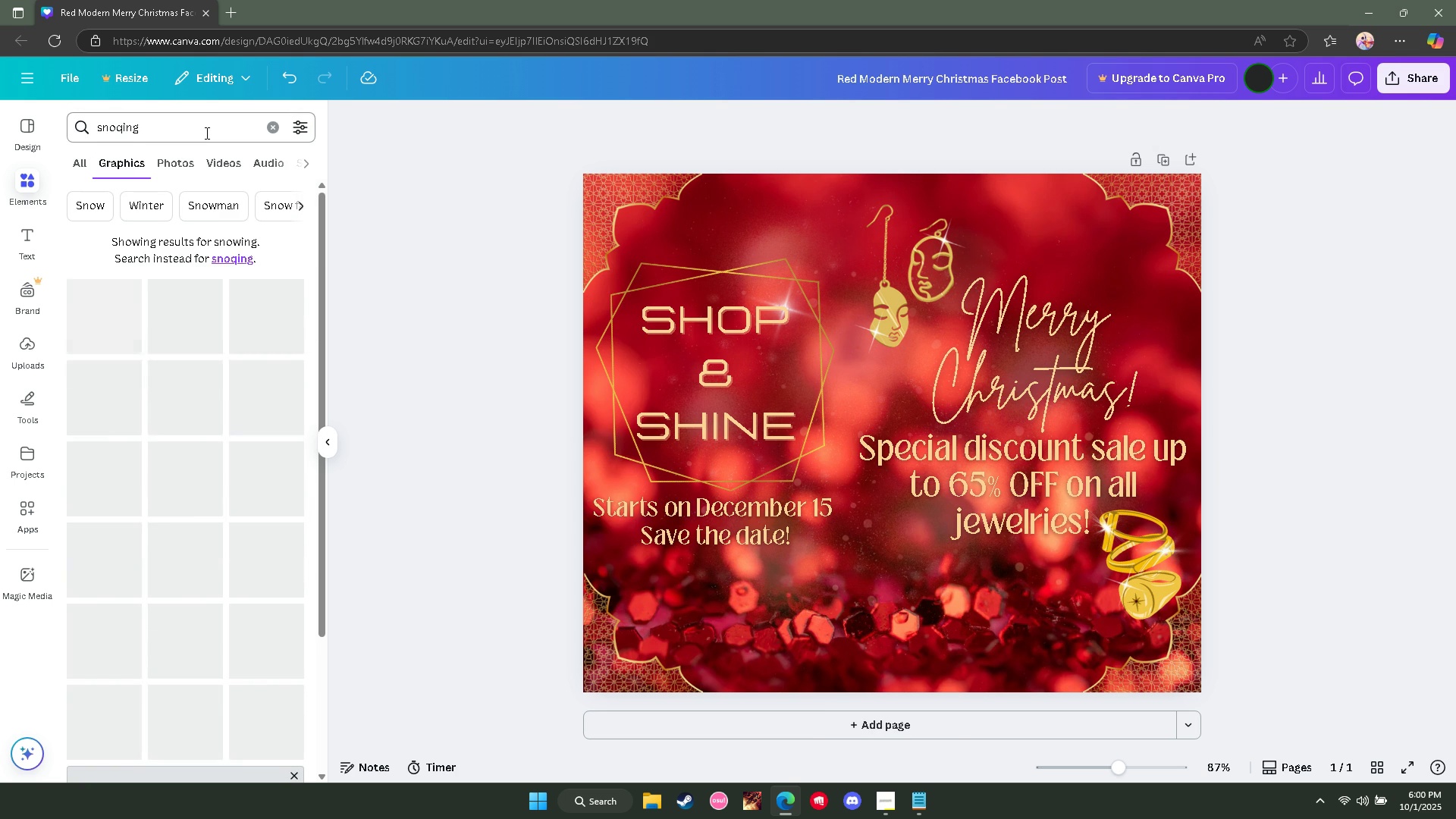 
double_click([206, 133])
 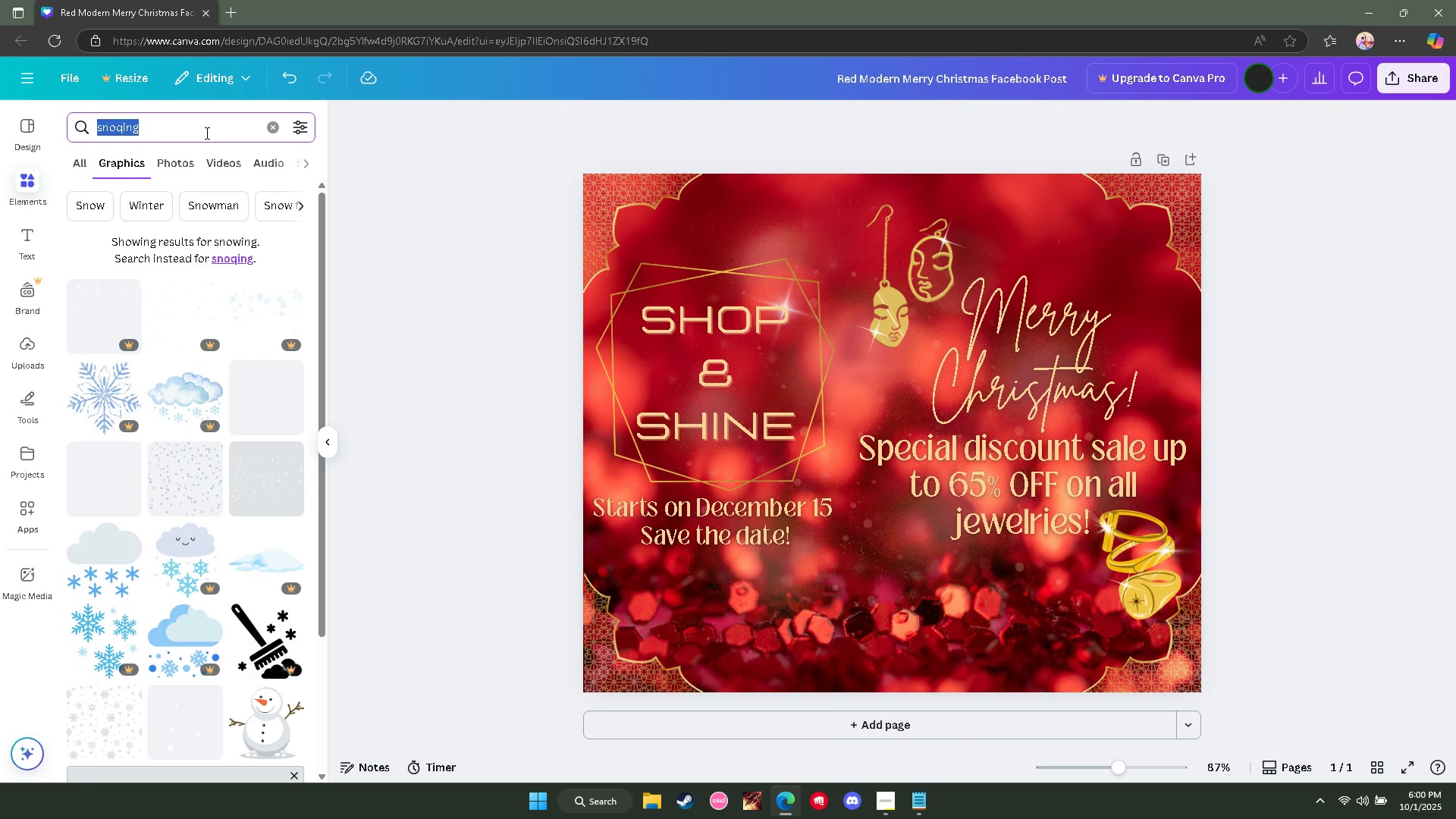 
type(snowing)
 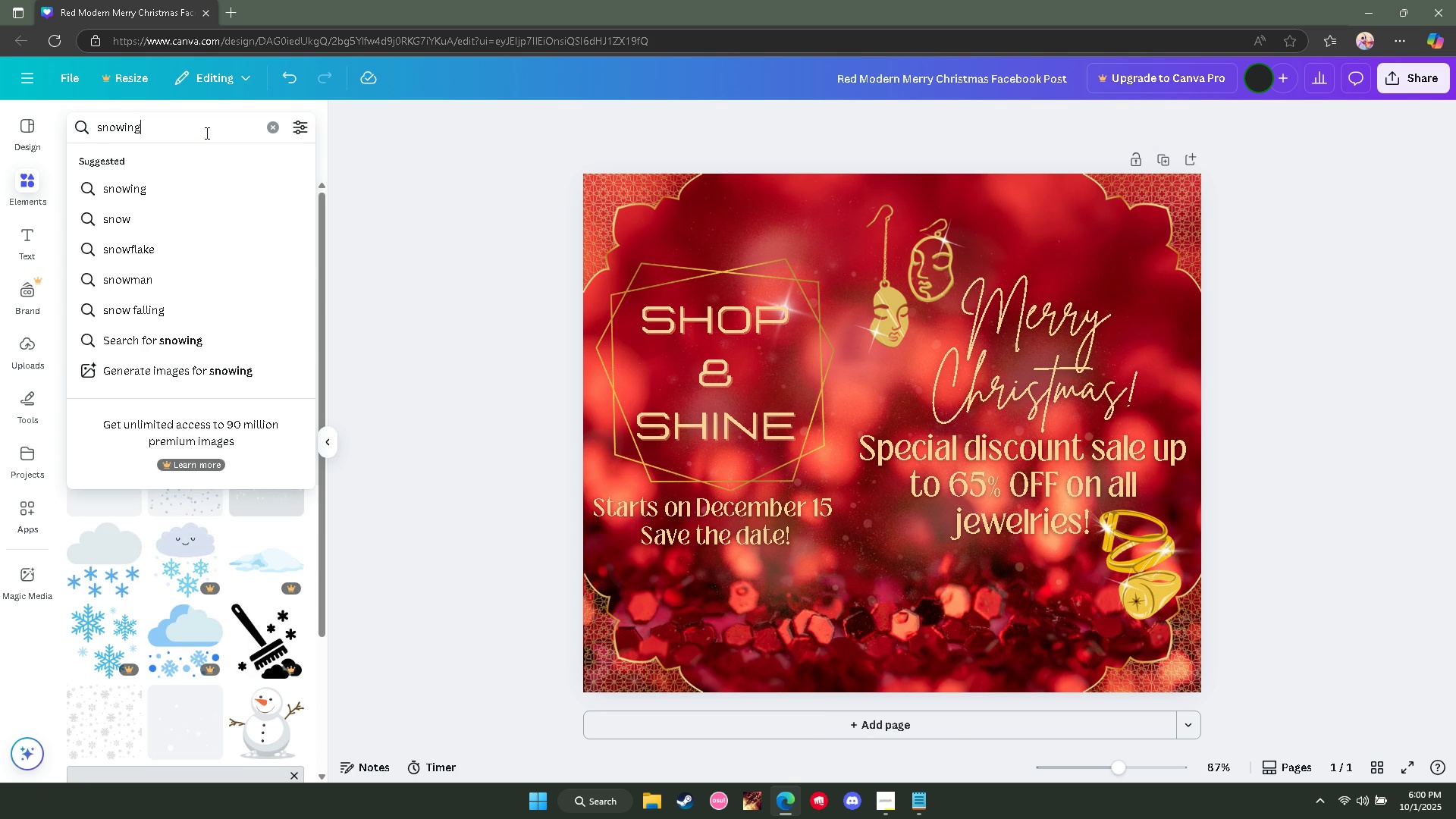 
key(Enter)
 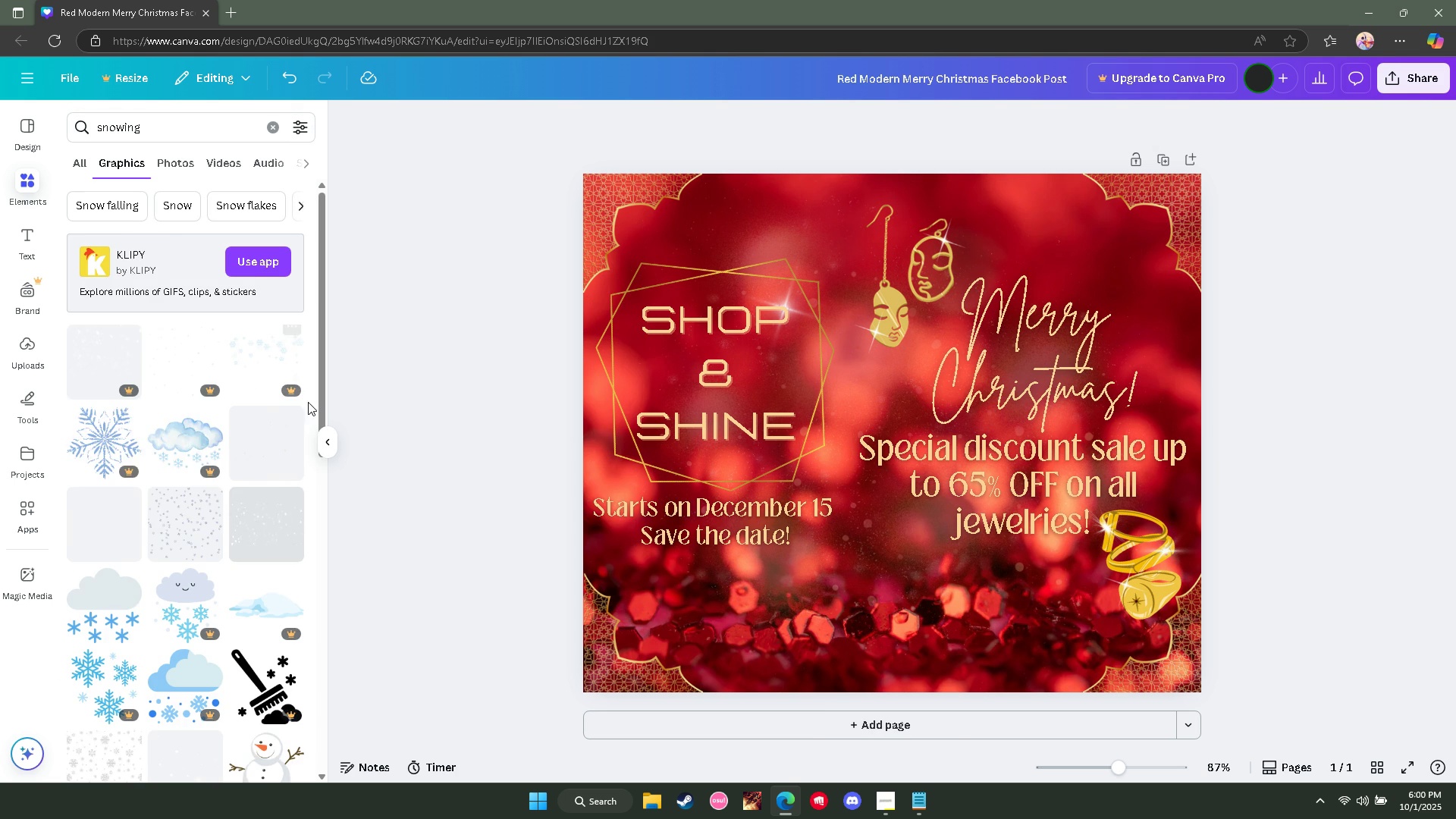 
scroll: coordinate [228, 409], scroll_direction: down, amount: 8.0
 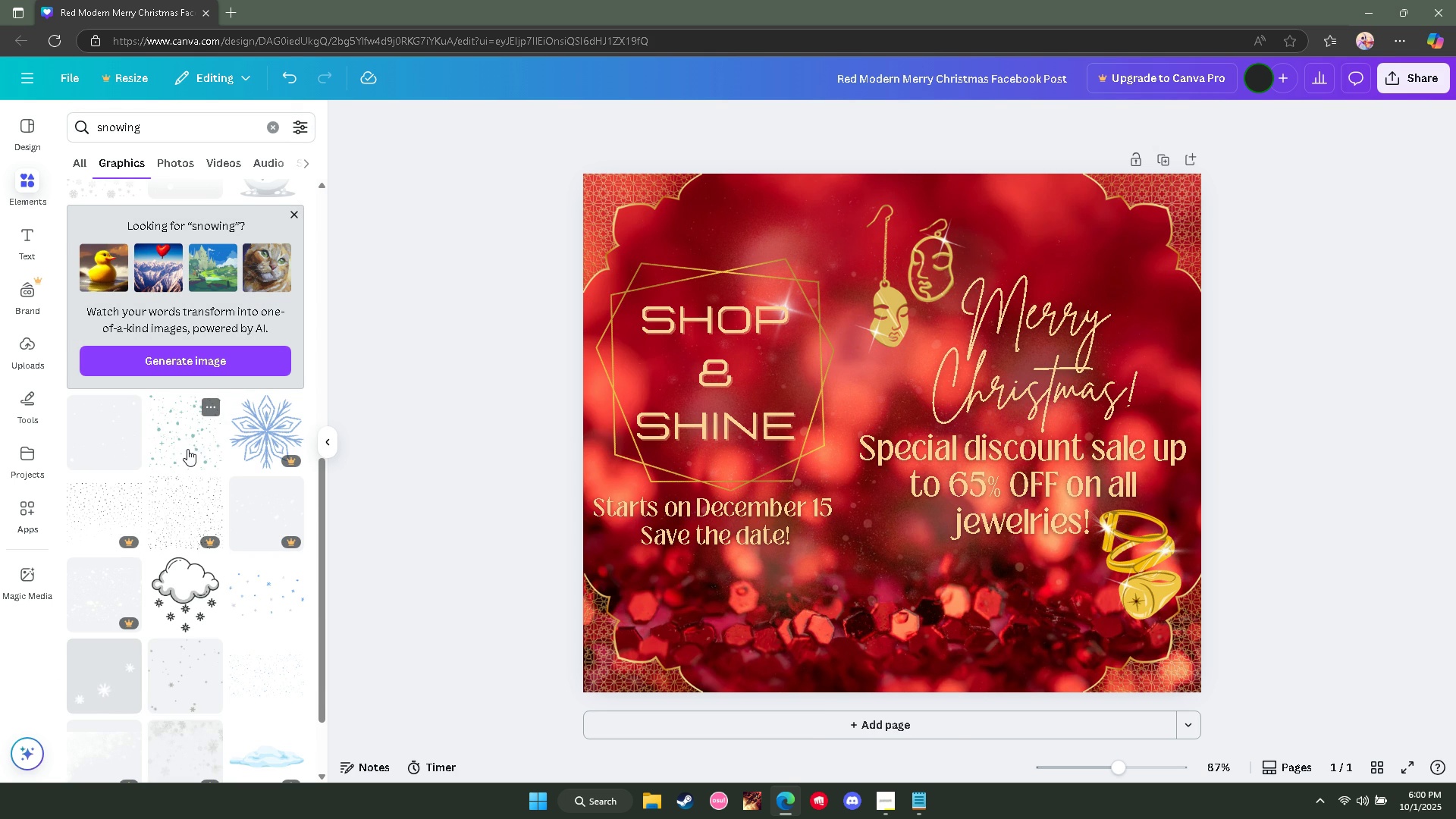 
left_click([187, 447])
 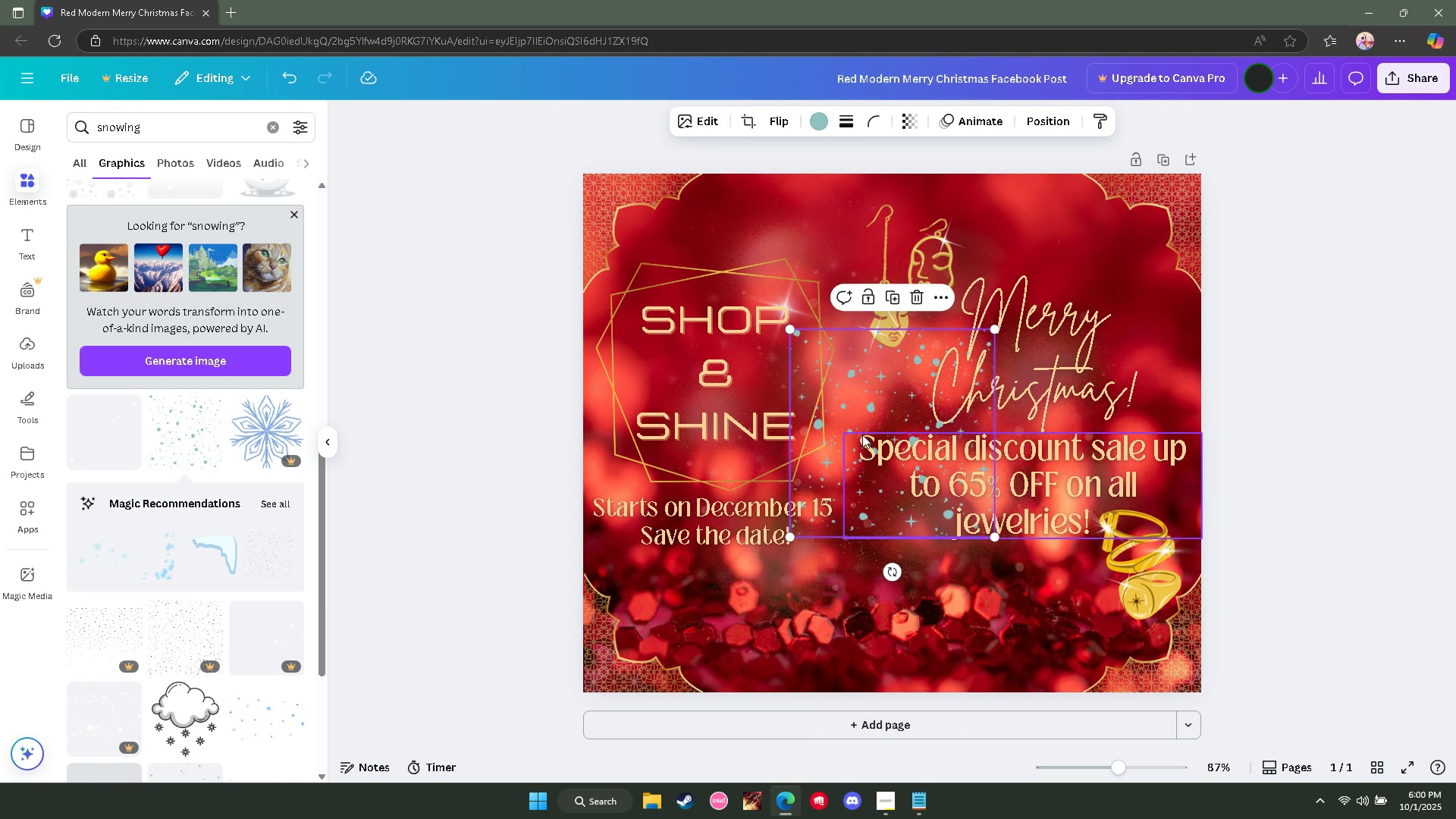 
key(Delete)
 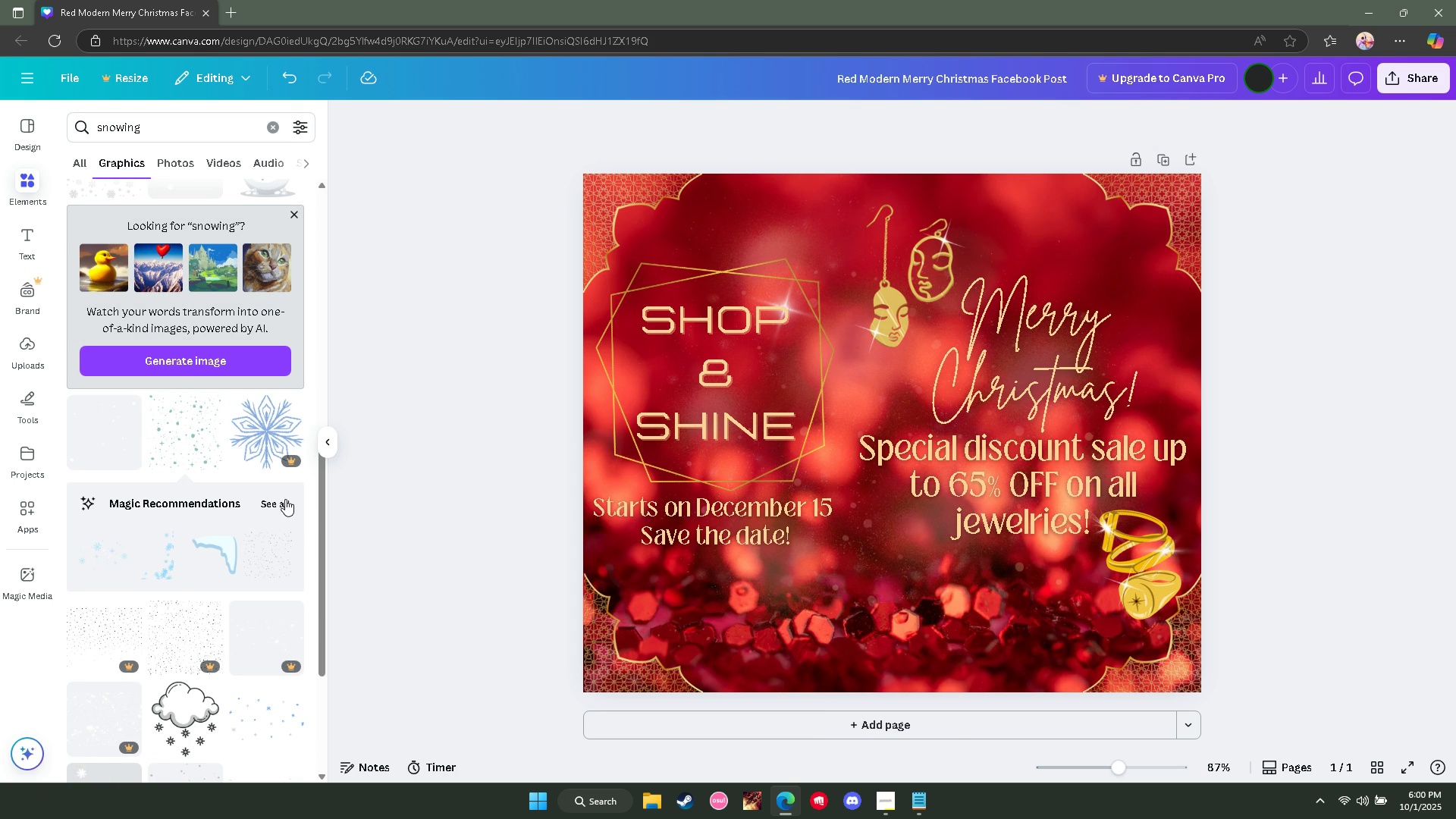 
scroll: coordinate [281, 504], scroll_direction: down, amount: 1.0
 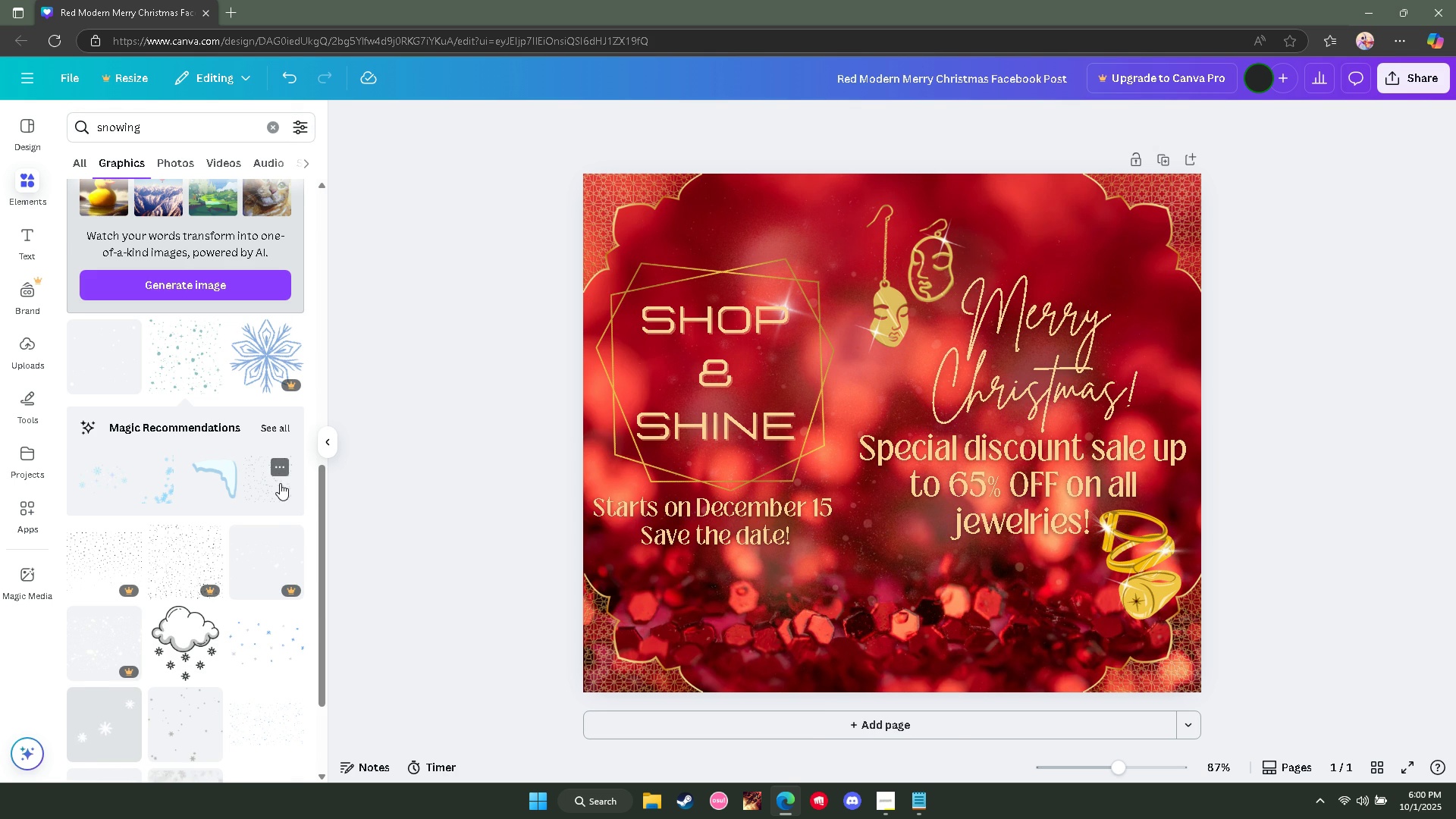 
left_click([280, 483])
 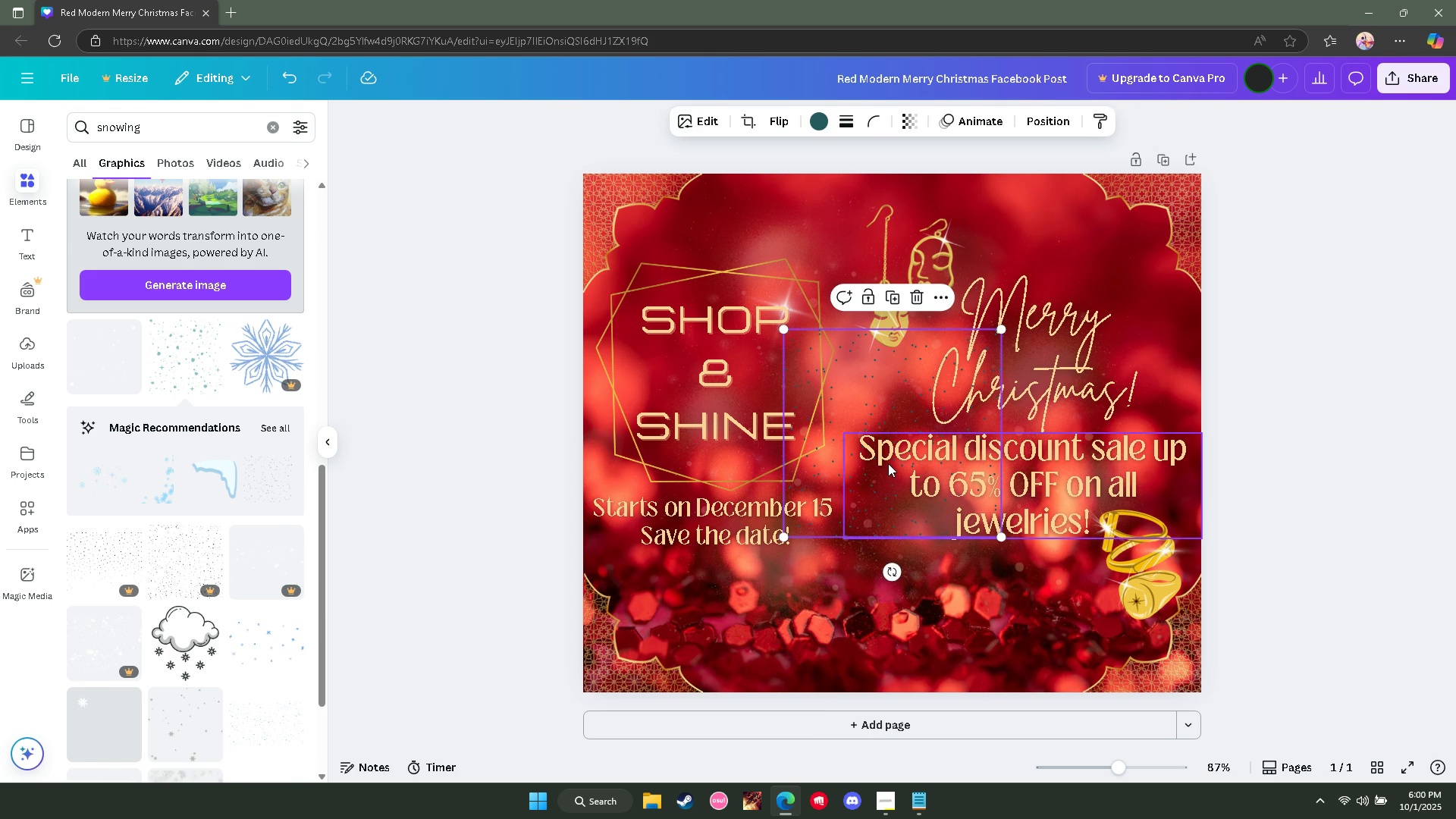 
key(Delete)
 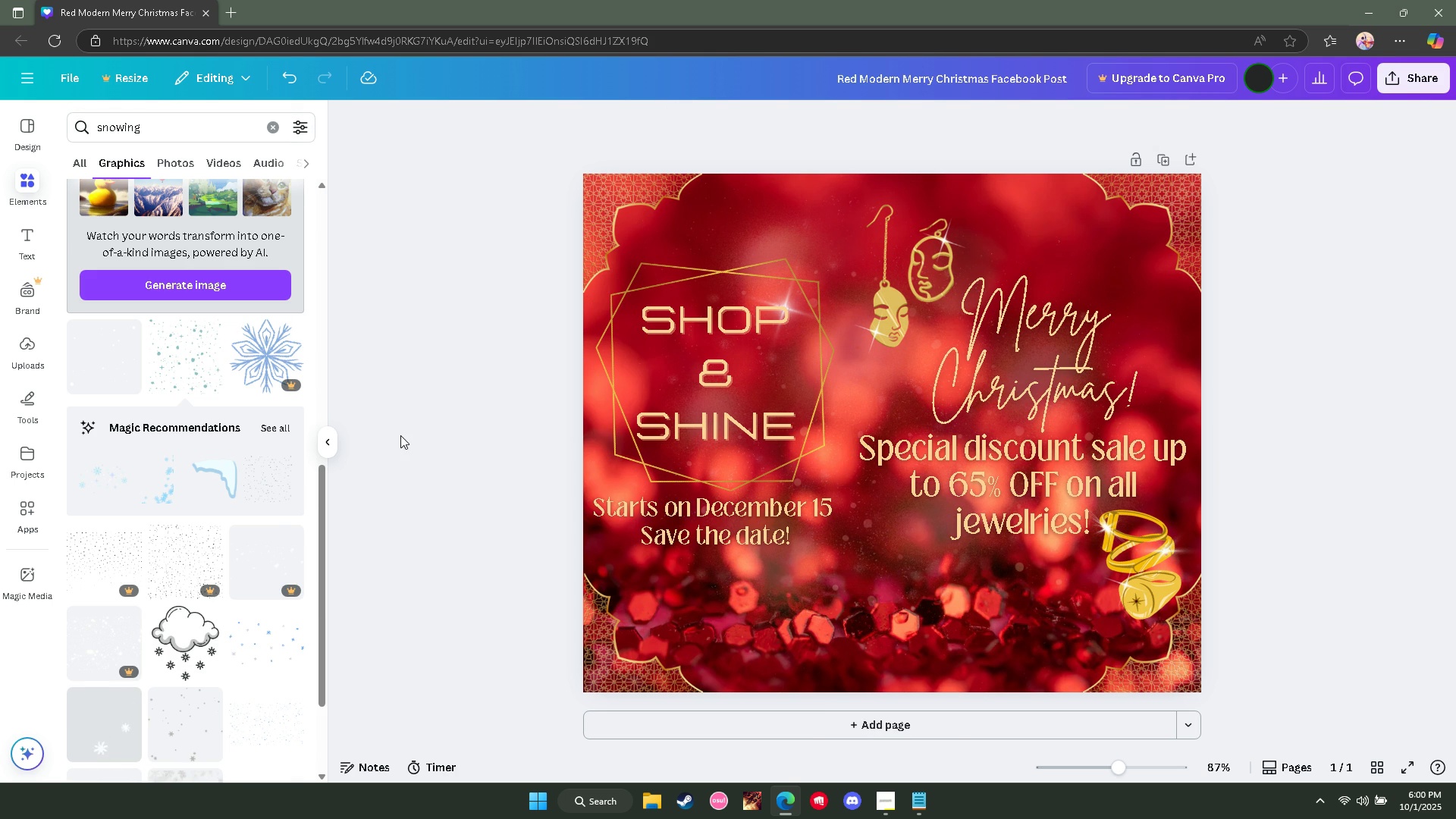 
left_click([400, 435])
 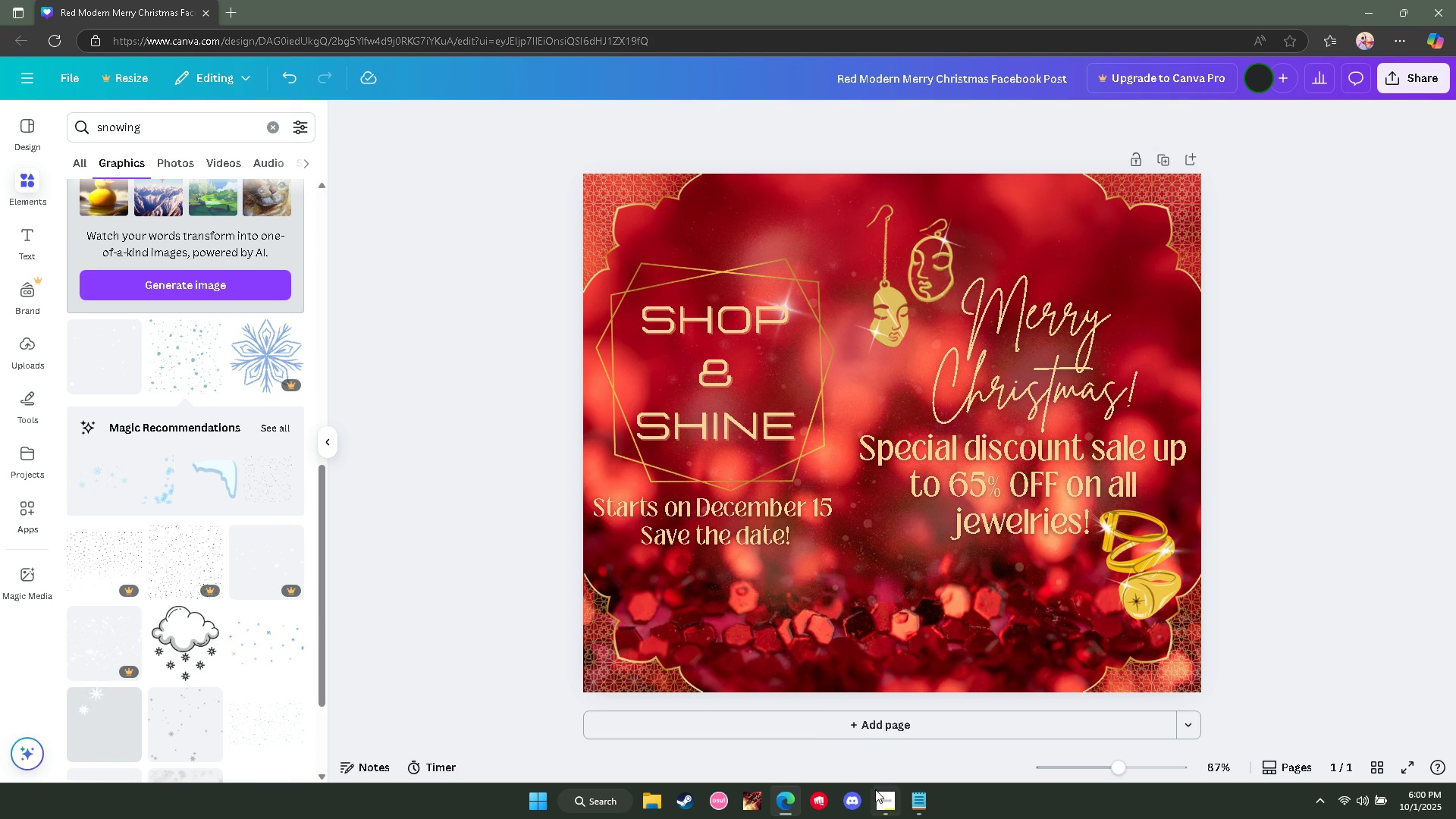 
left_click([879, 793])